 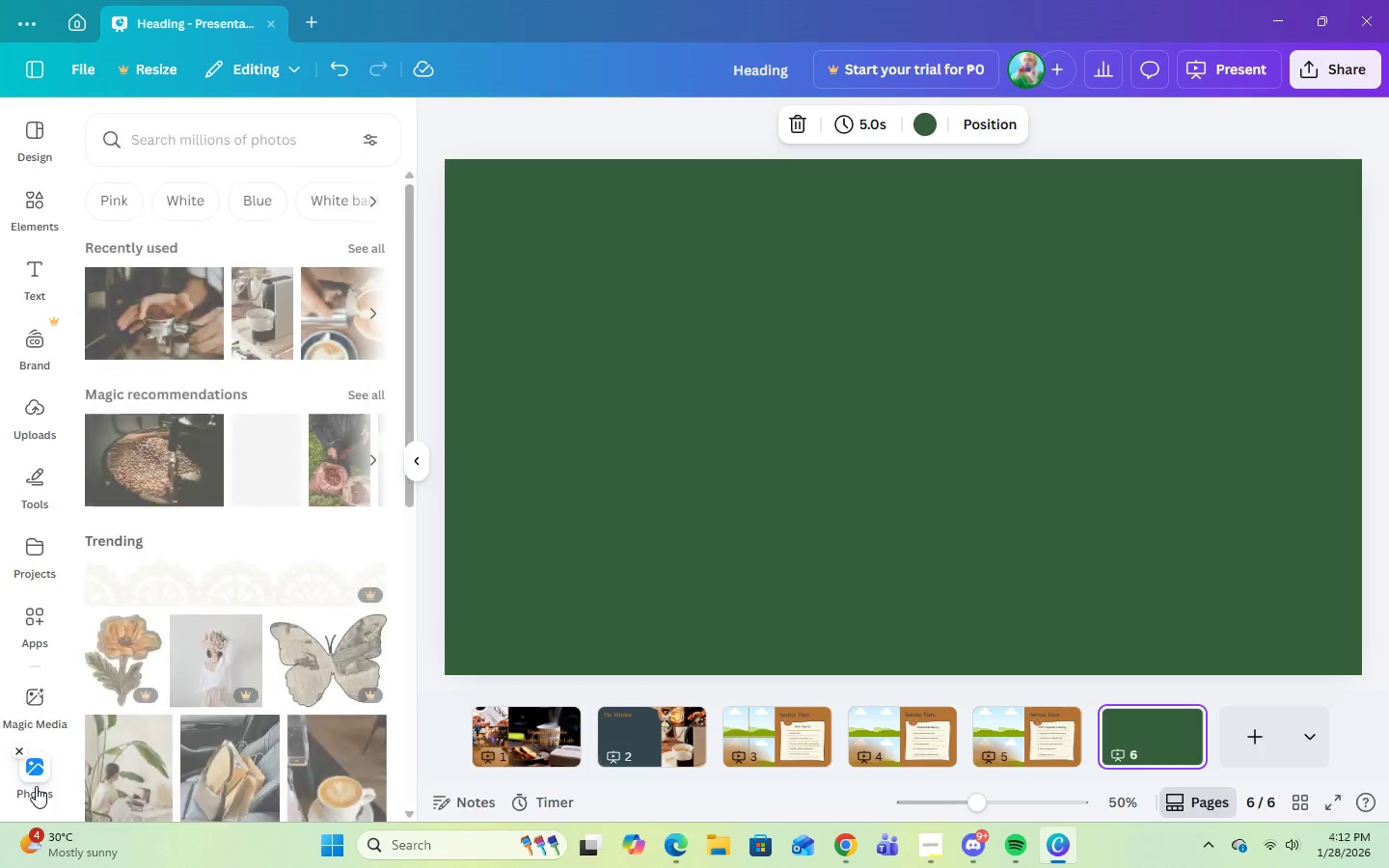 
left_click([186, 134])
 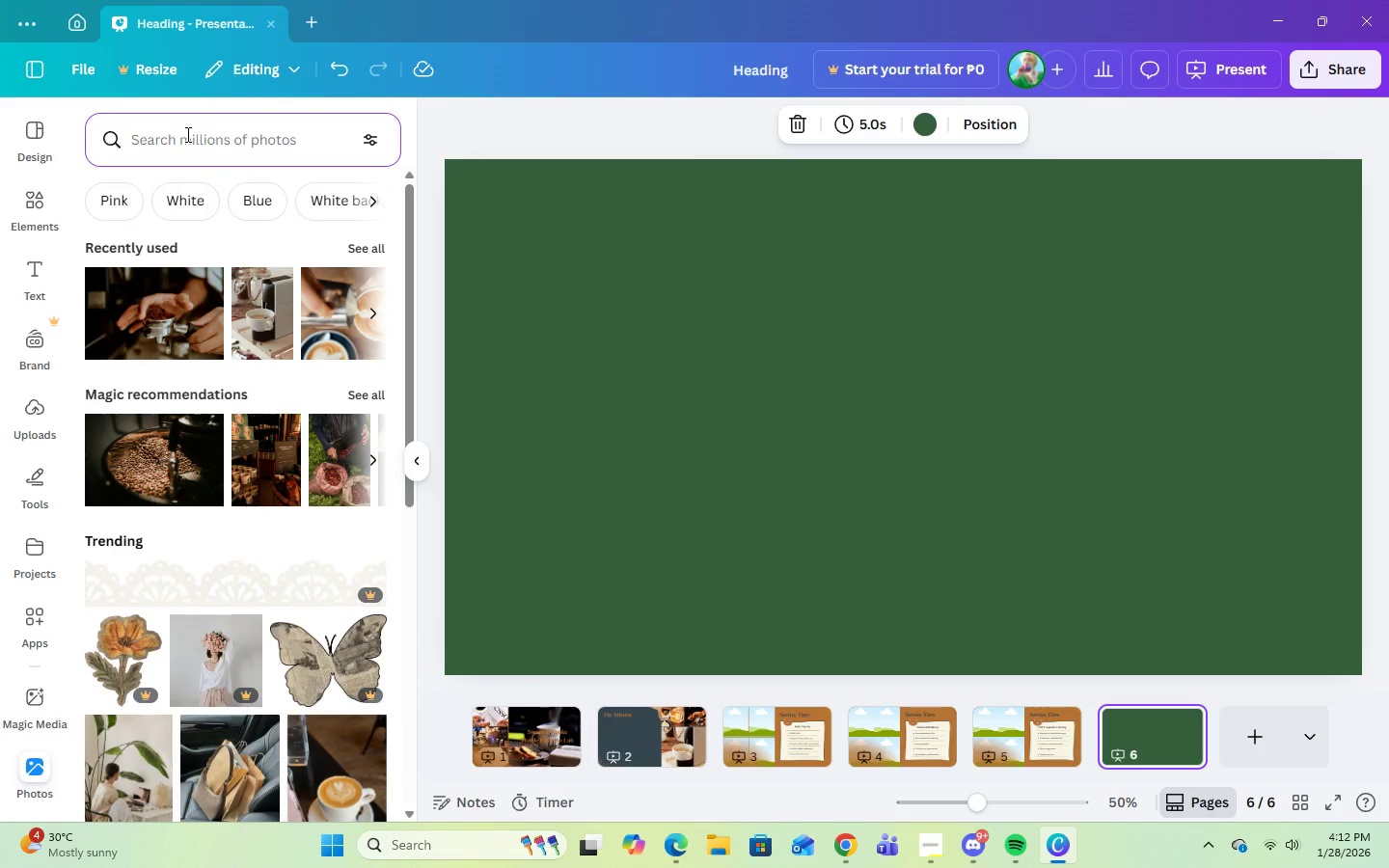 
type(waste )
 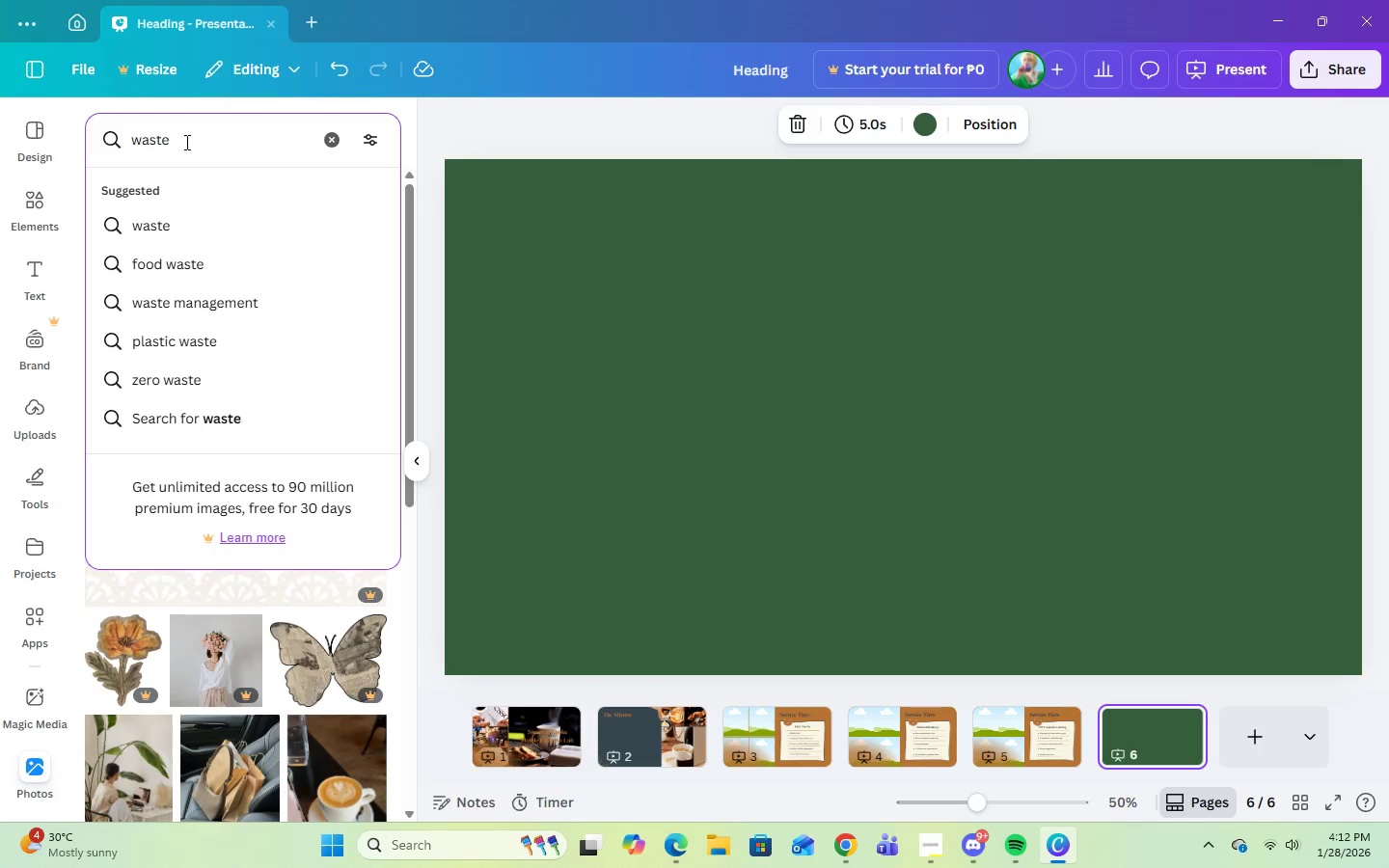 
left_click([197, 297])
 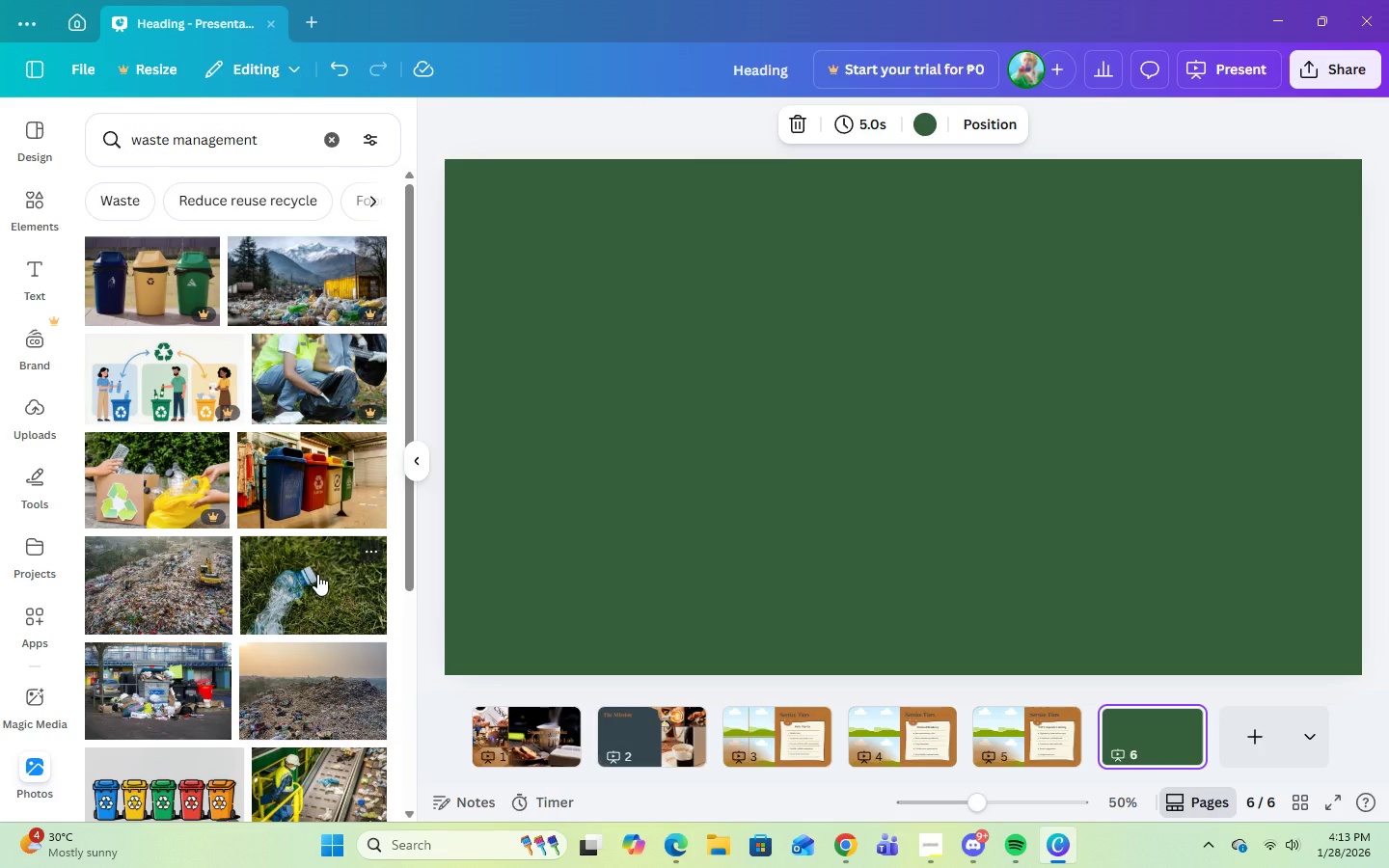 
scroll: coordinate [315, 571], scroll_direction: down, amount: 10.0
 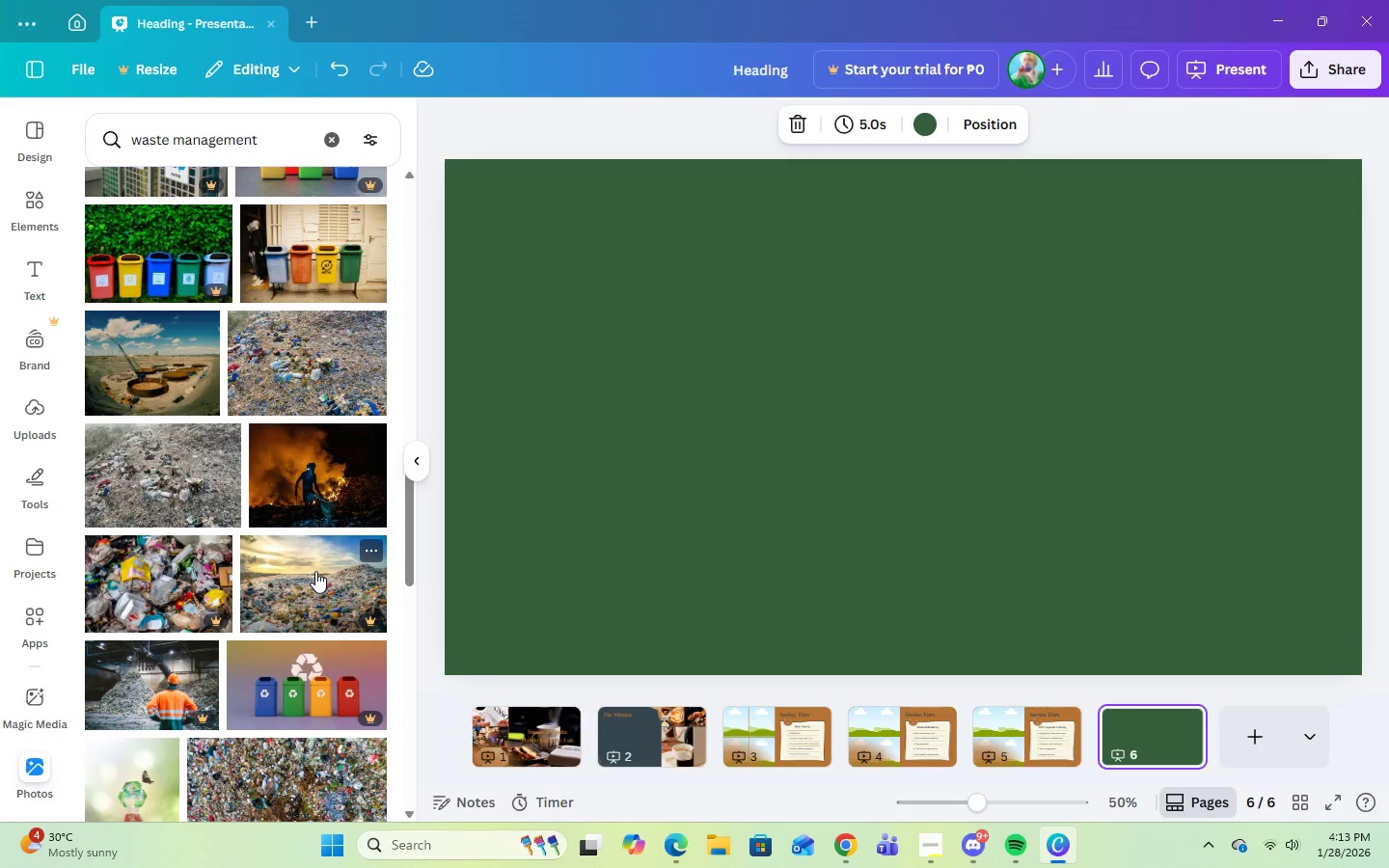 
scroll: coordinate [296, 533], scroll_direction: up, amount: 12.0
 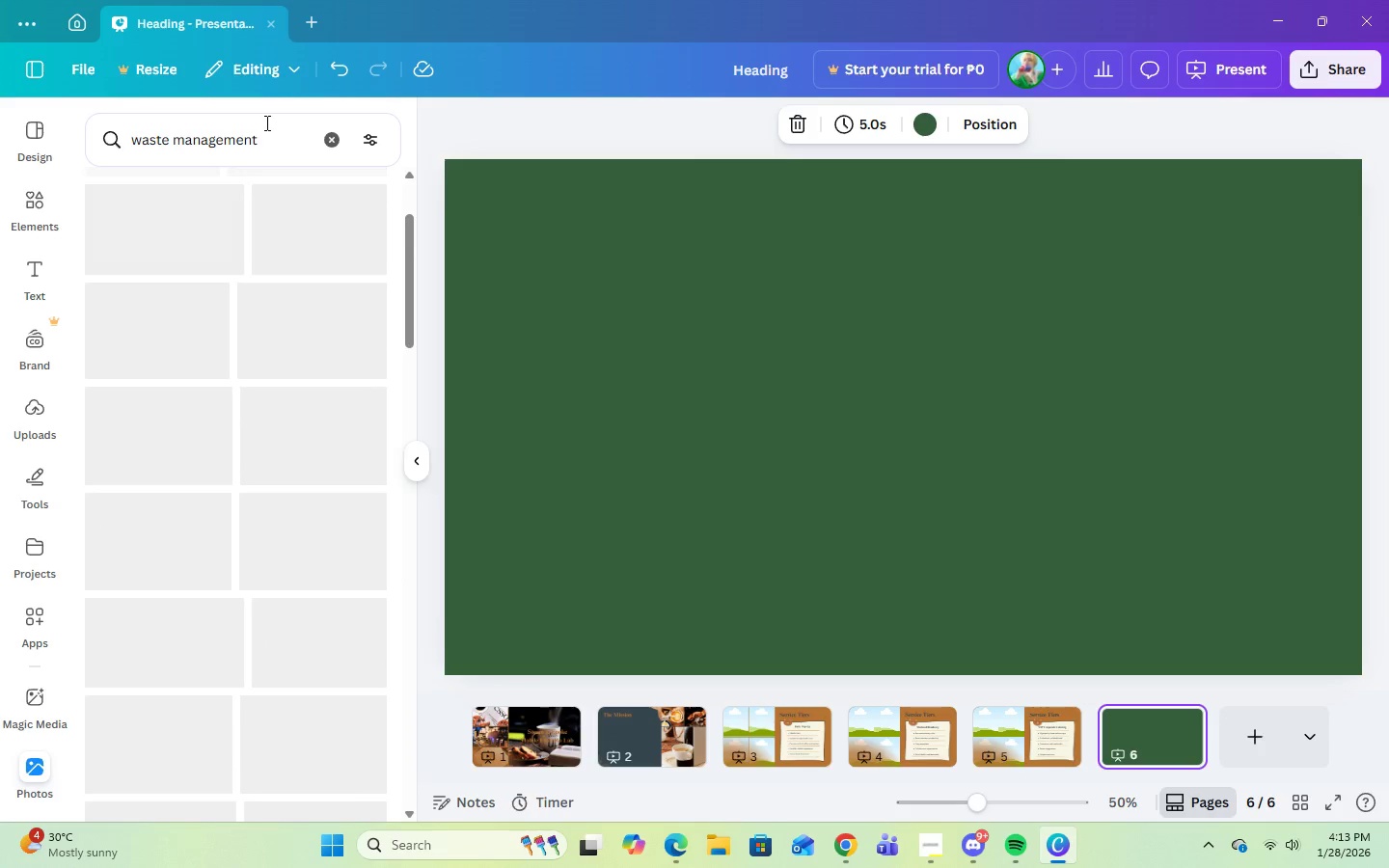 
left_click([265, 122])
 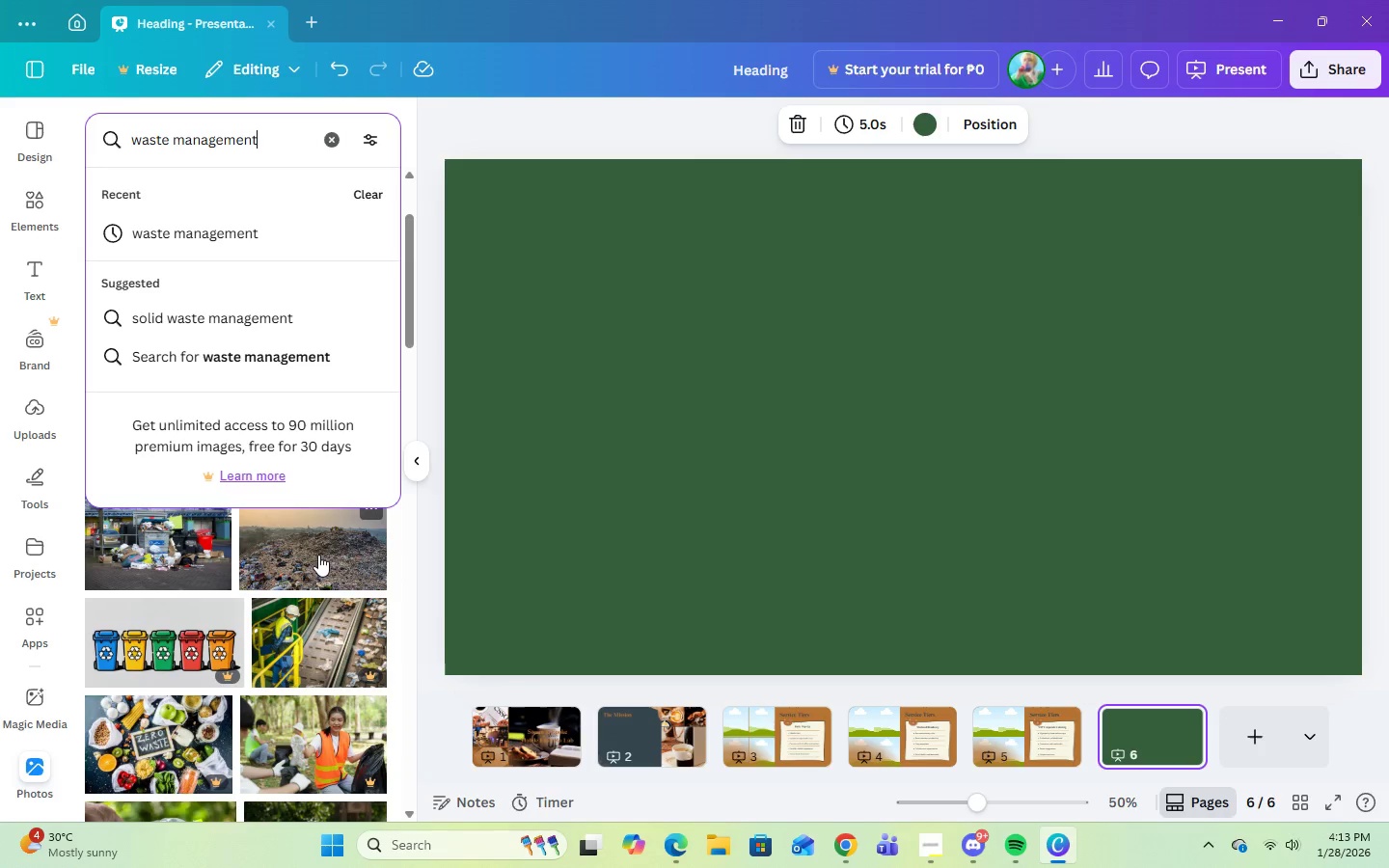 
wait(7.17)
 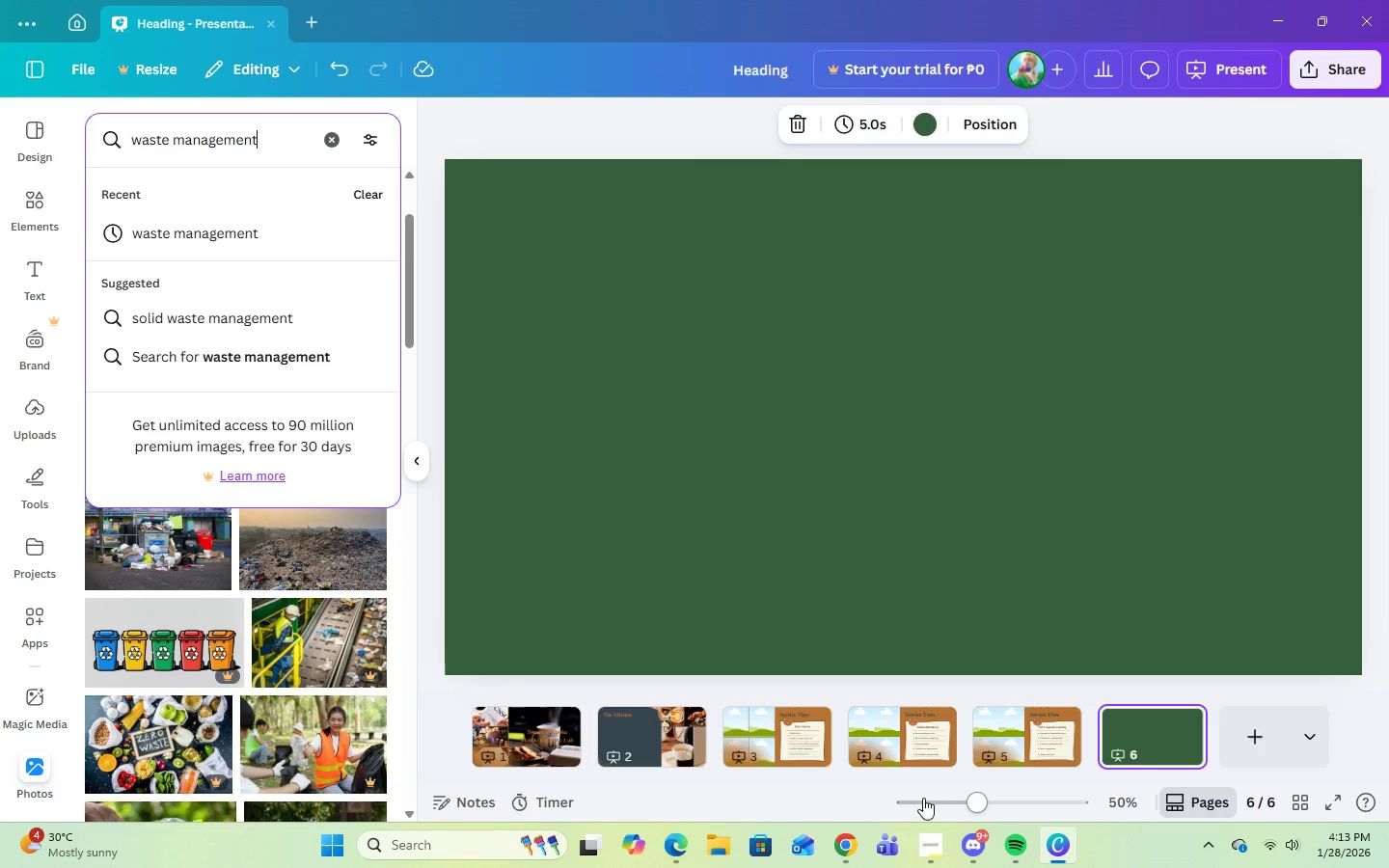 
left_click([845, 842])
 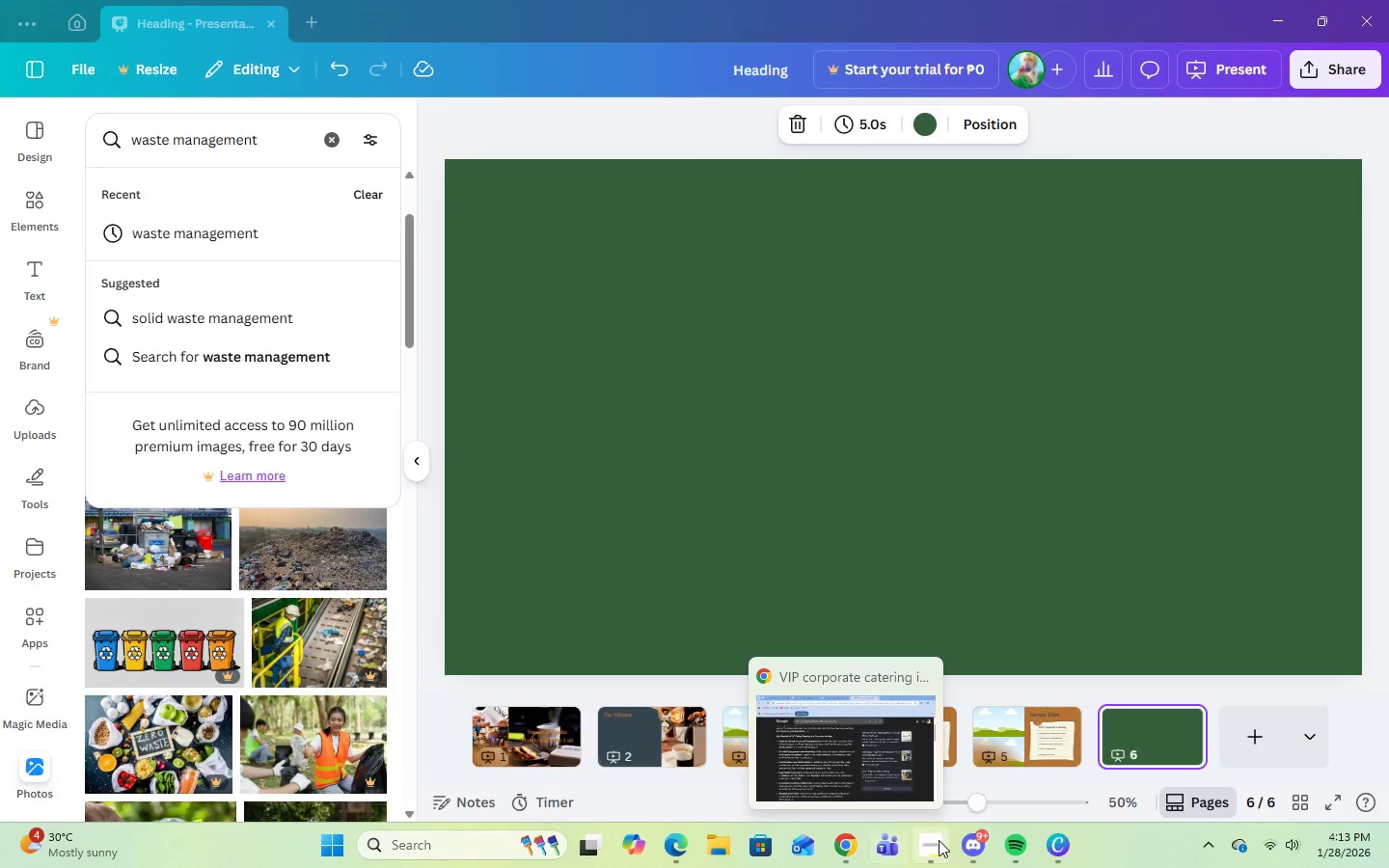 
left_click([939, 840])